 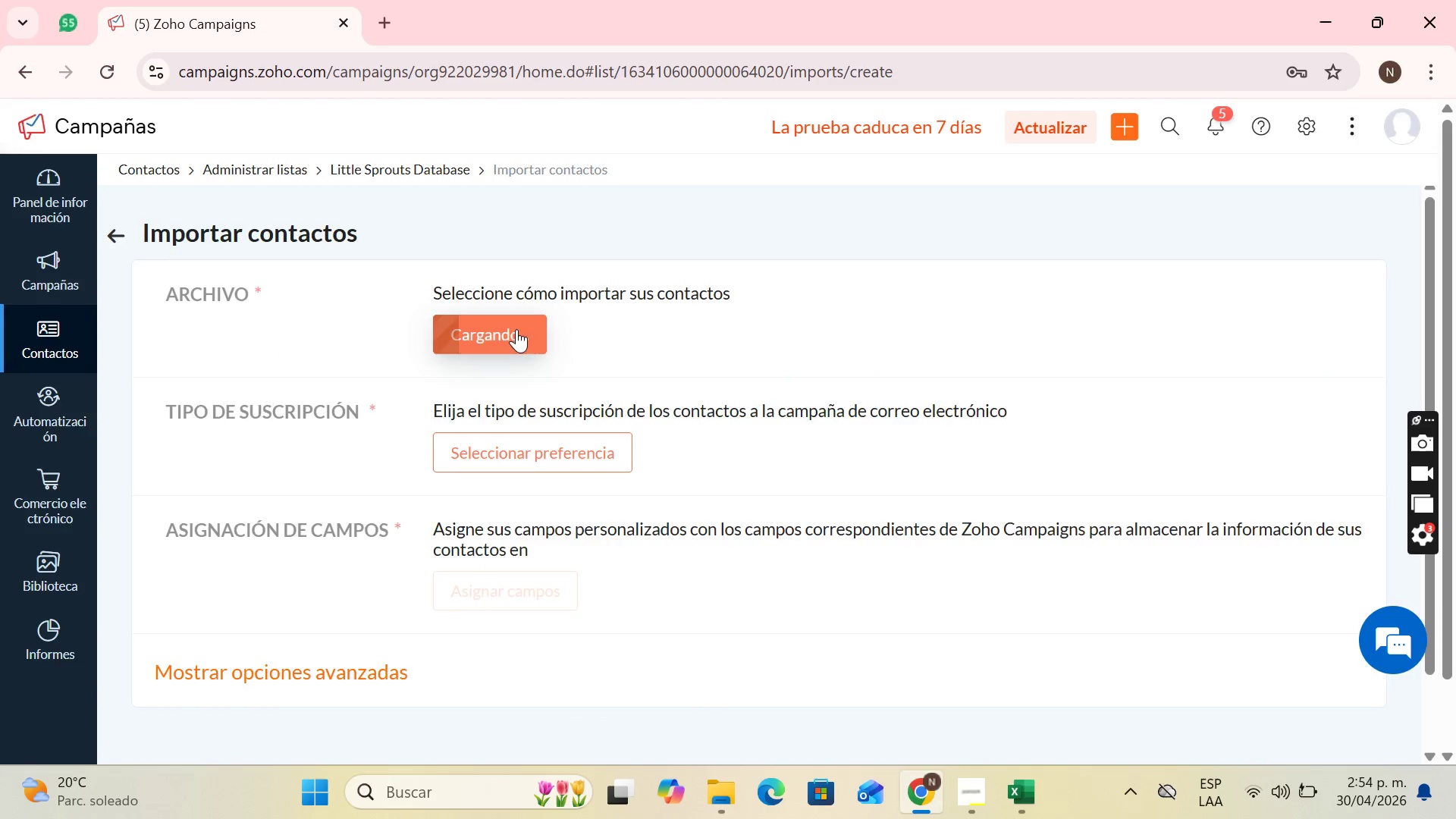 
left_click([446, 384])
 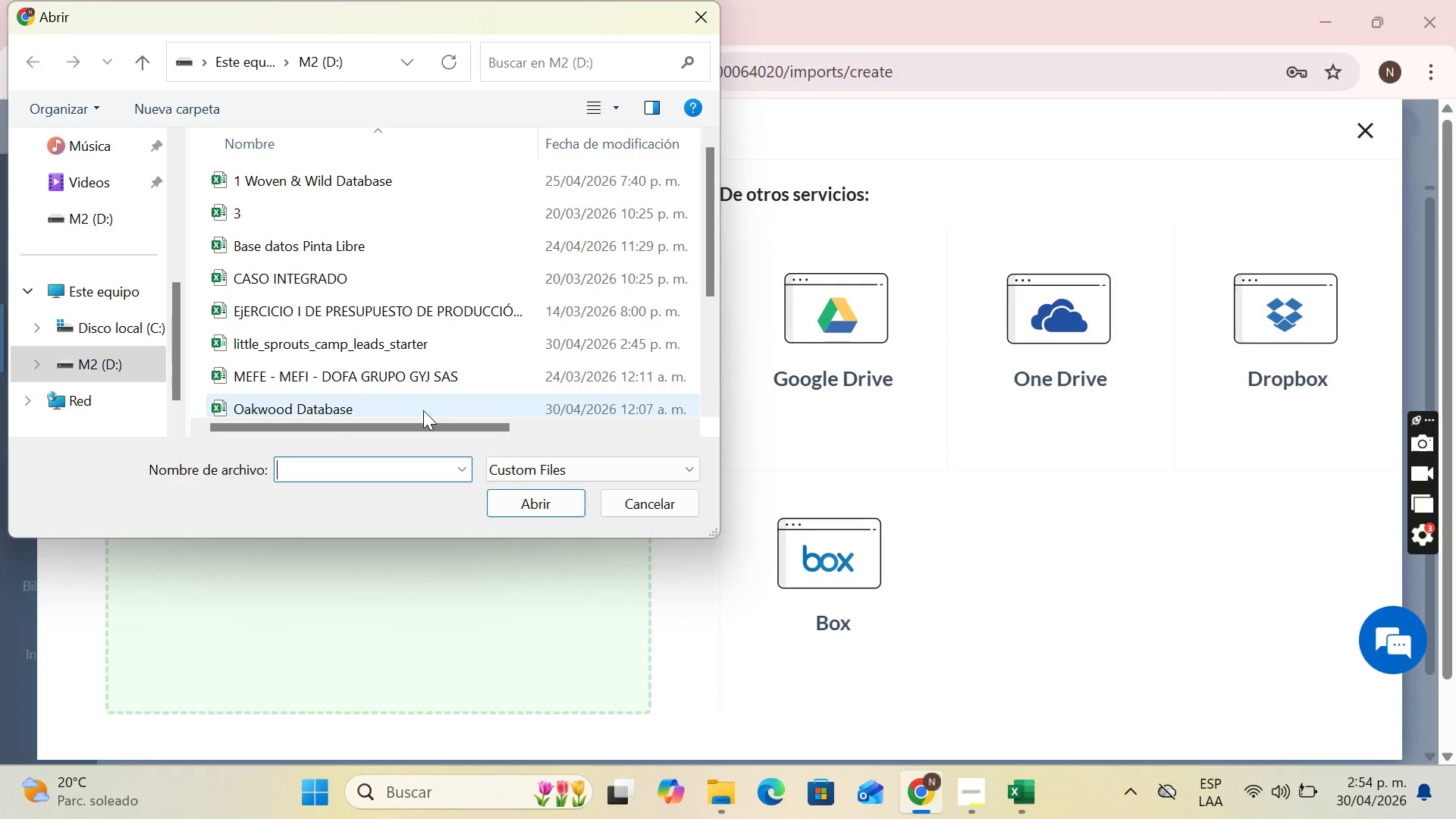 
scroll: coordinate [350, 289], scroll_direction: down, amount: 3.0
 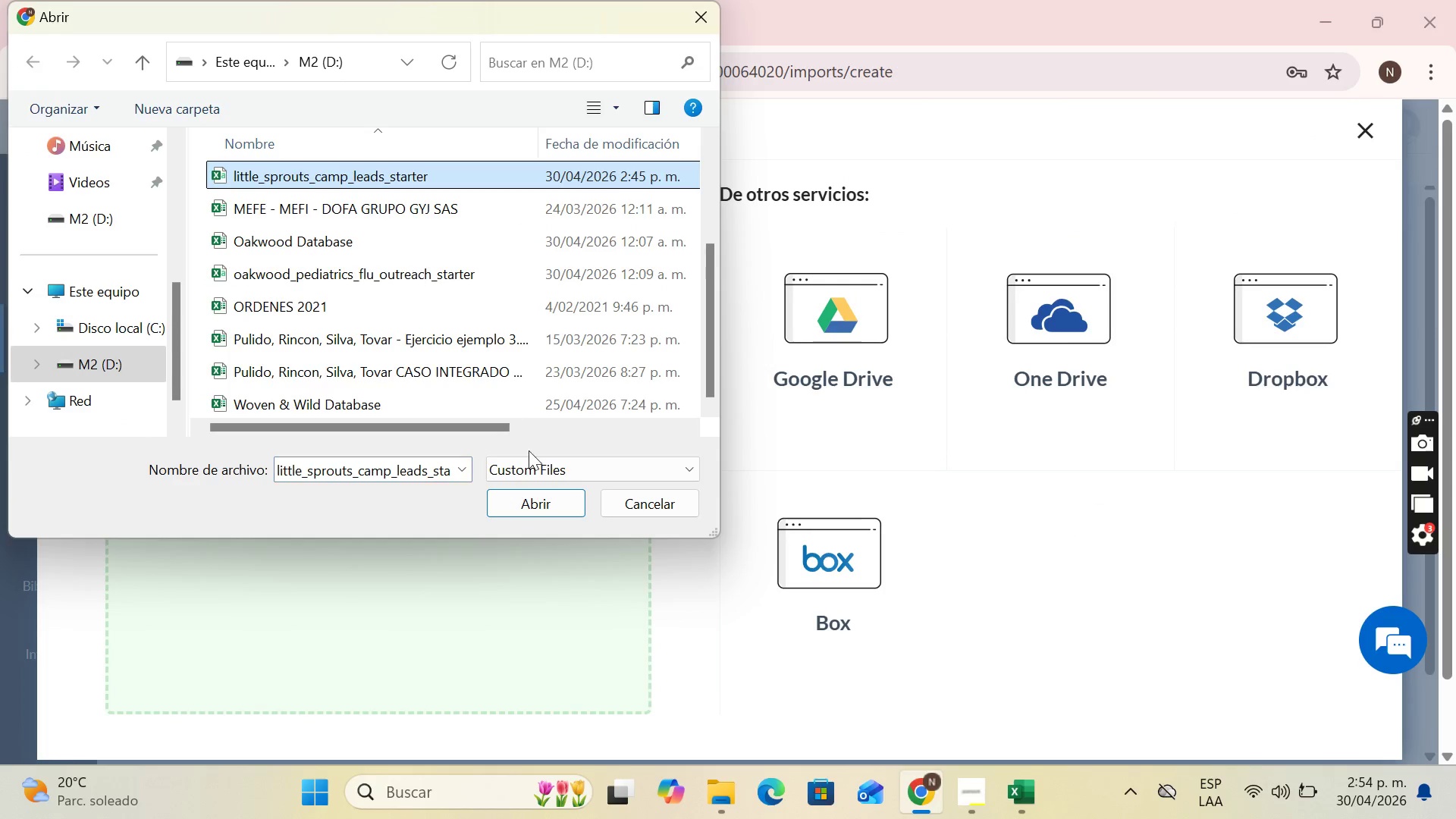 
left_click([551, 498])
 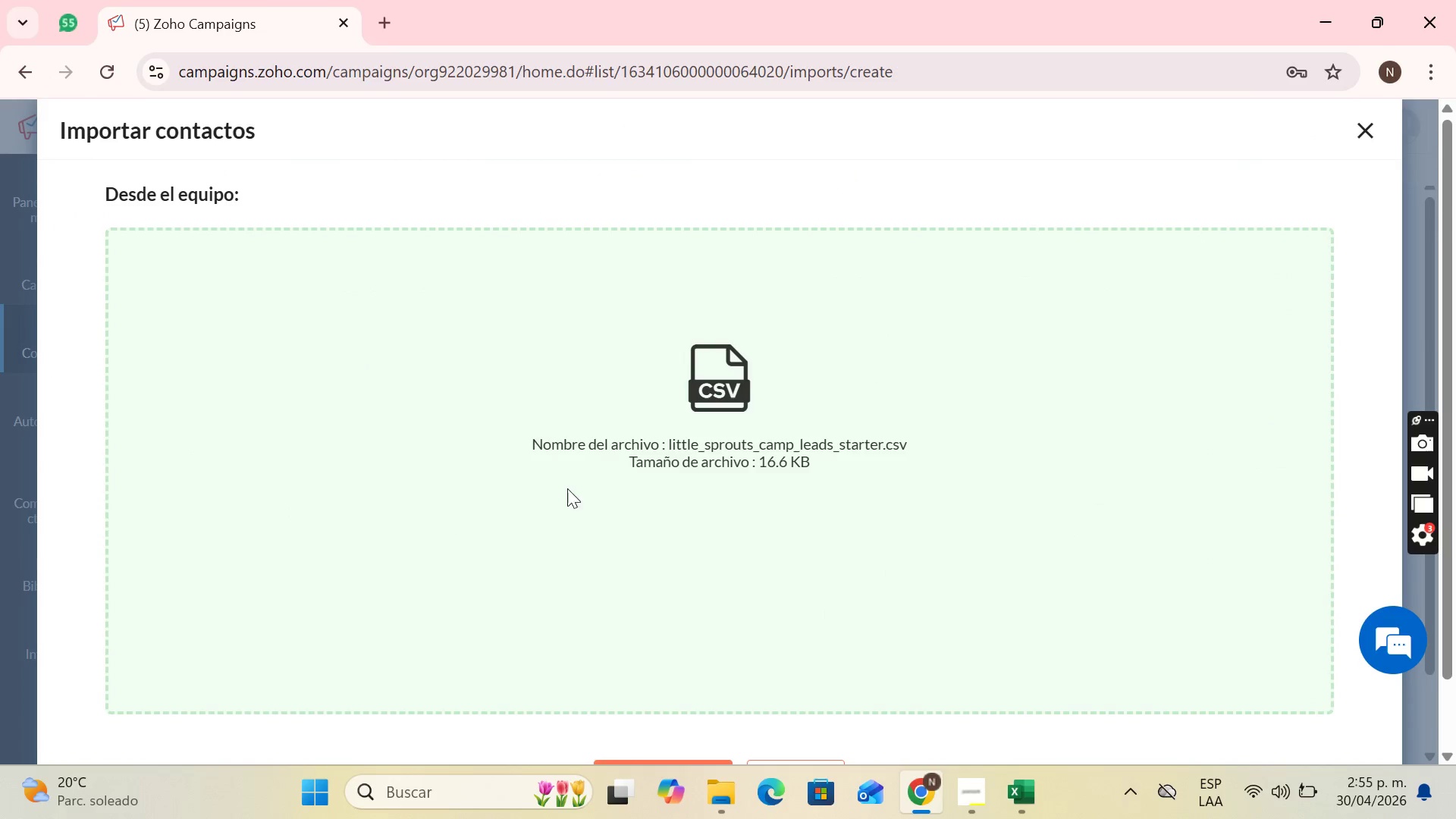 
scroll: coordinate [702, 546], scroll_direction: down, amount: 2.0
 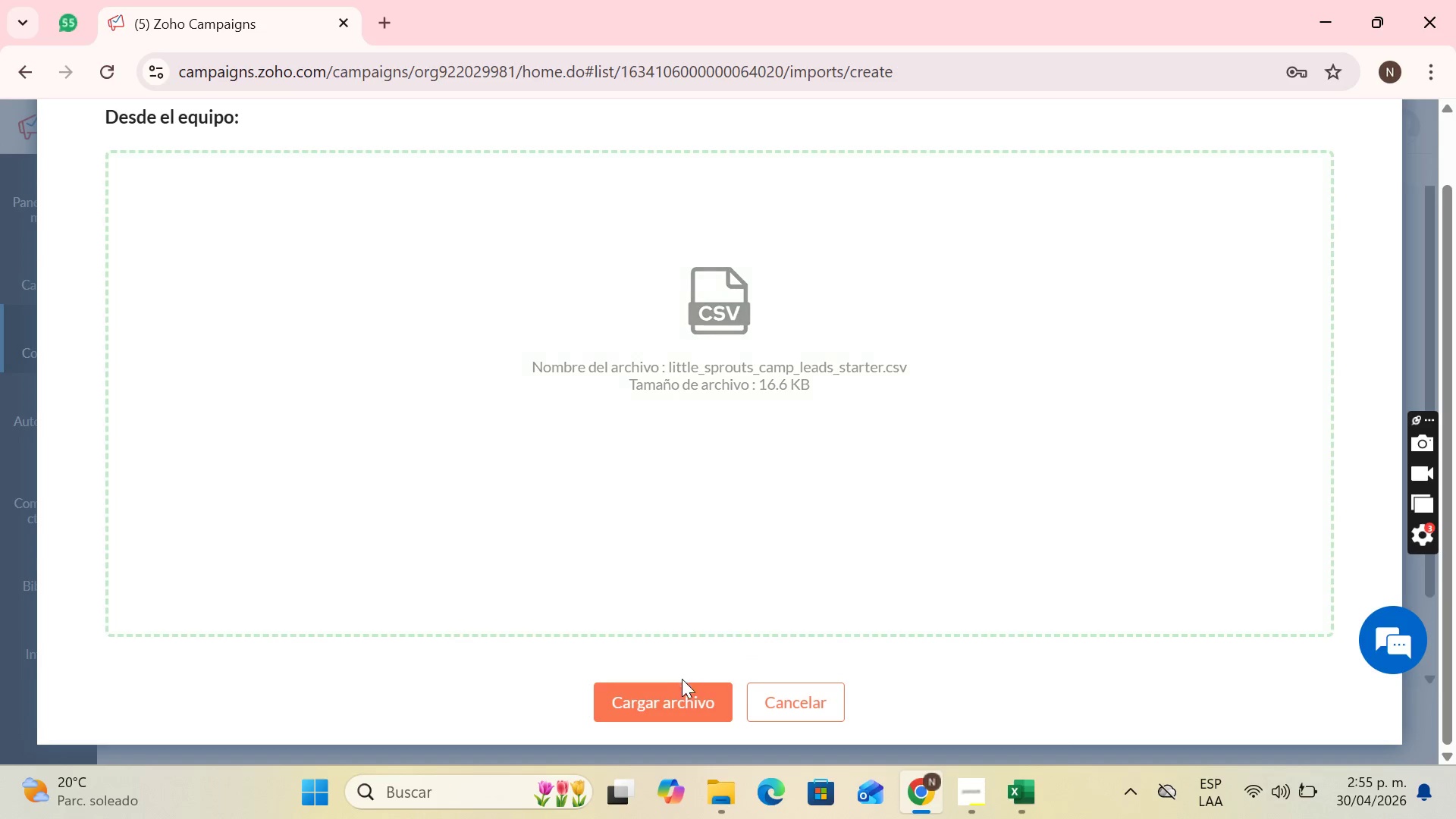 
left_click([679, 686])
 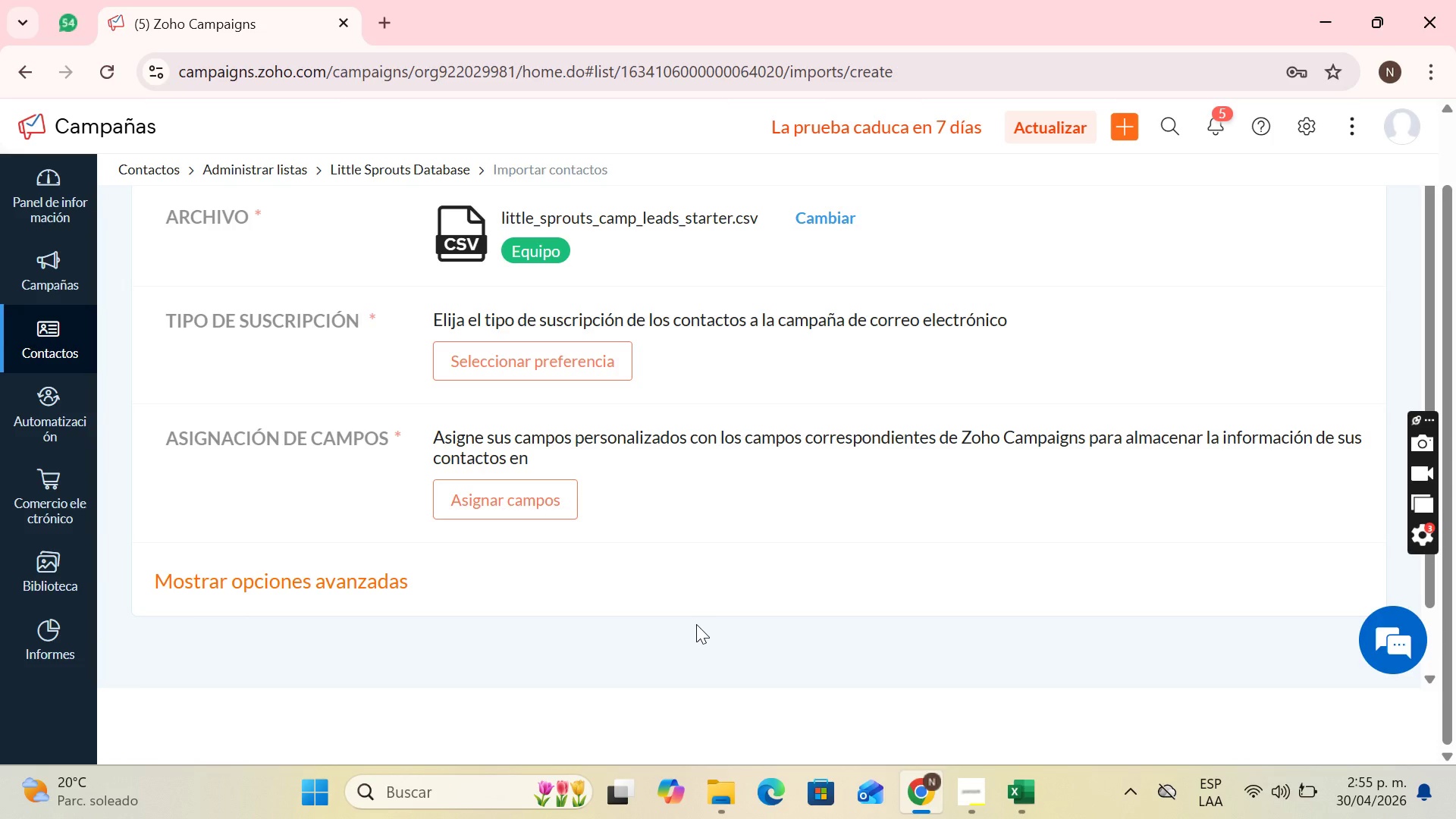 
wait(18.74)
 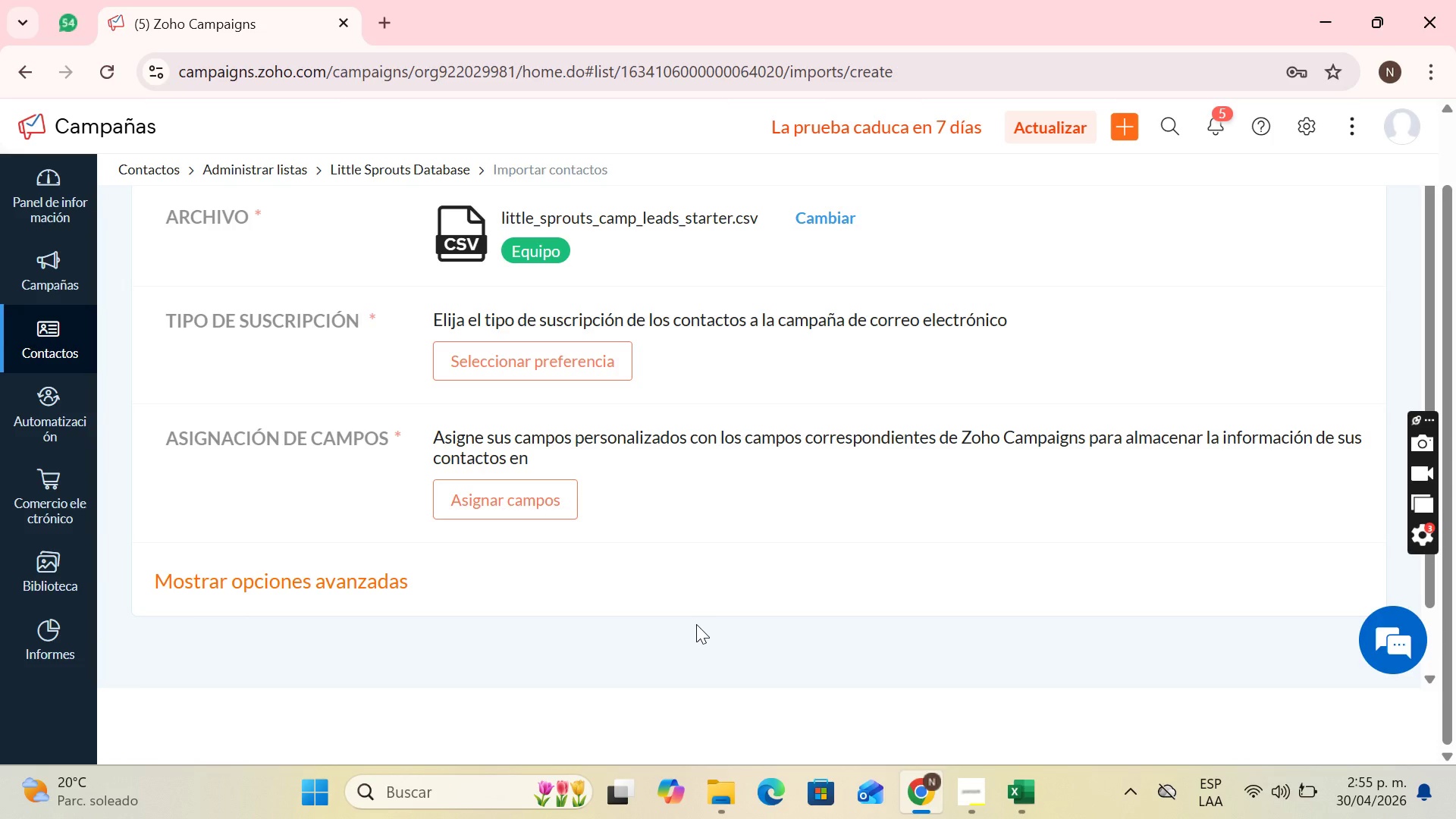 
scroll: coordinate [770, 333], scroll_direction: up, amount: 5.0
 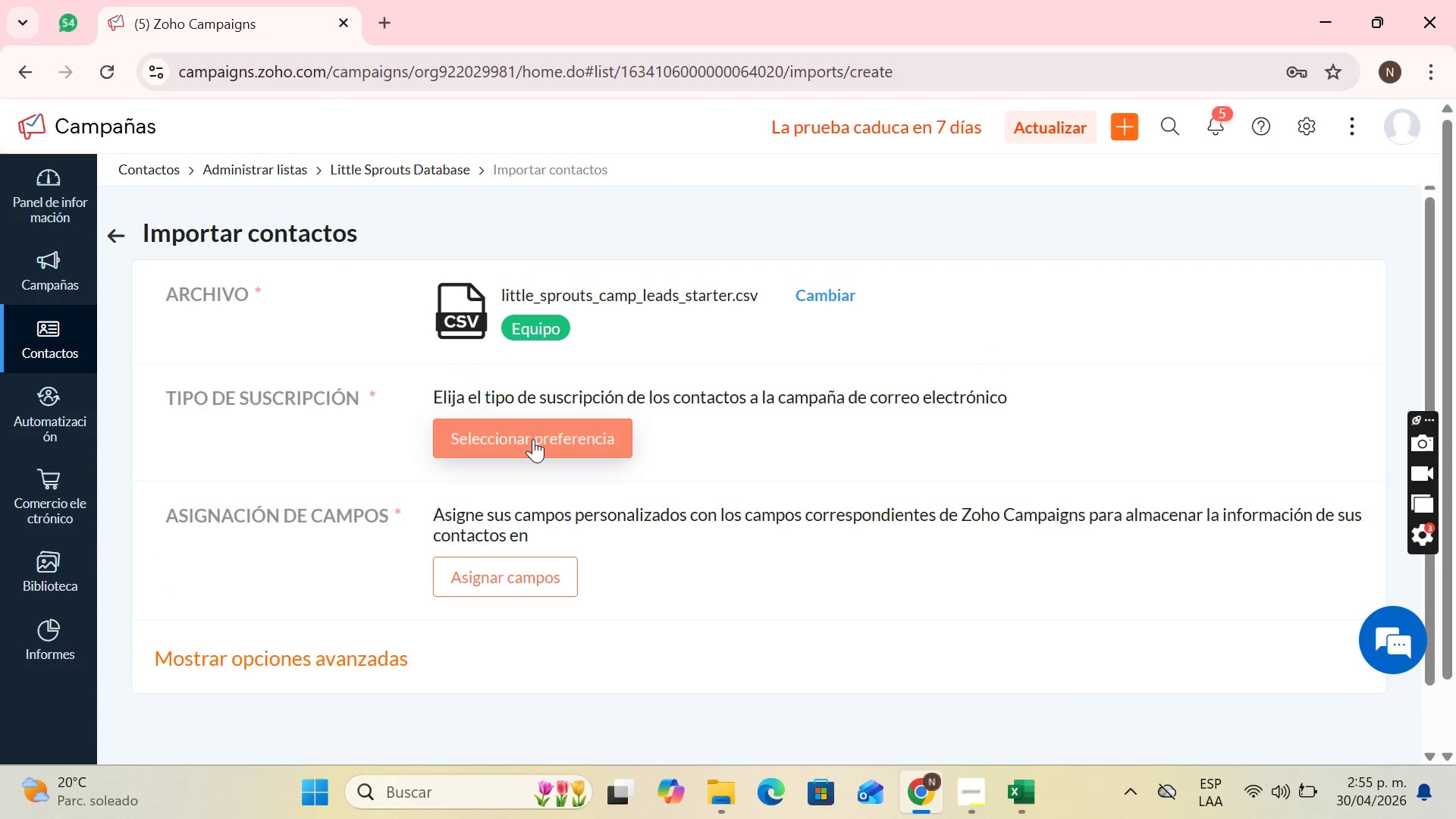 
left_click([533, 440])
 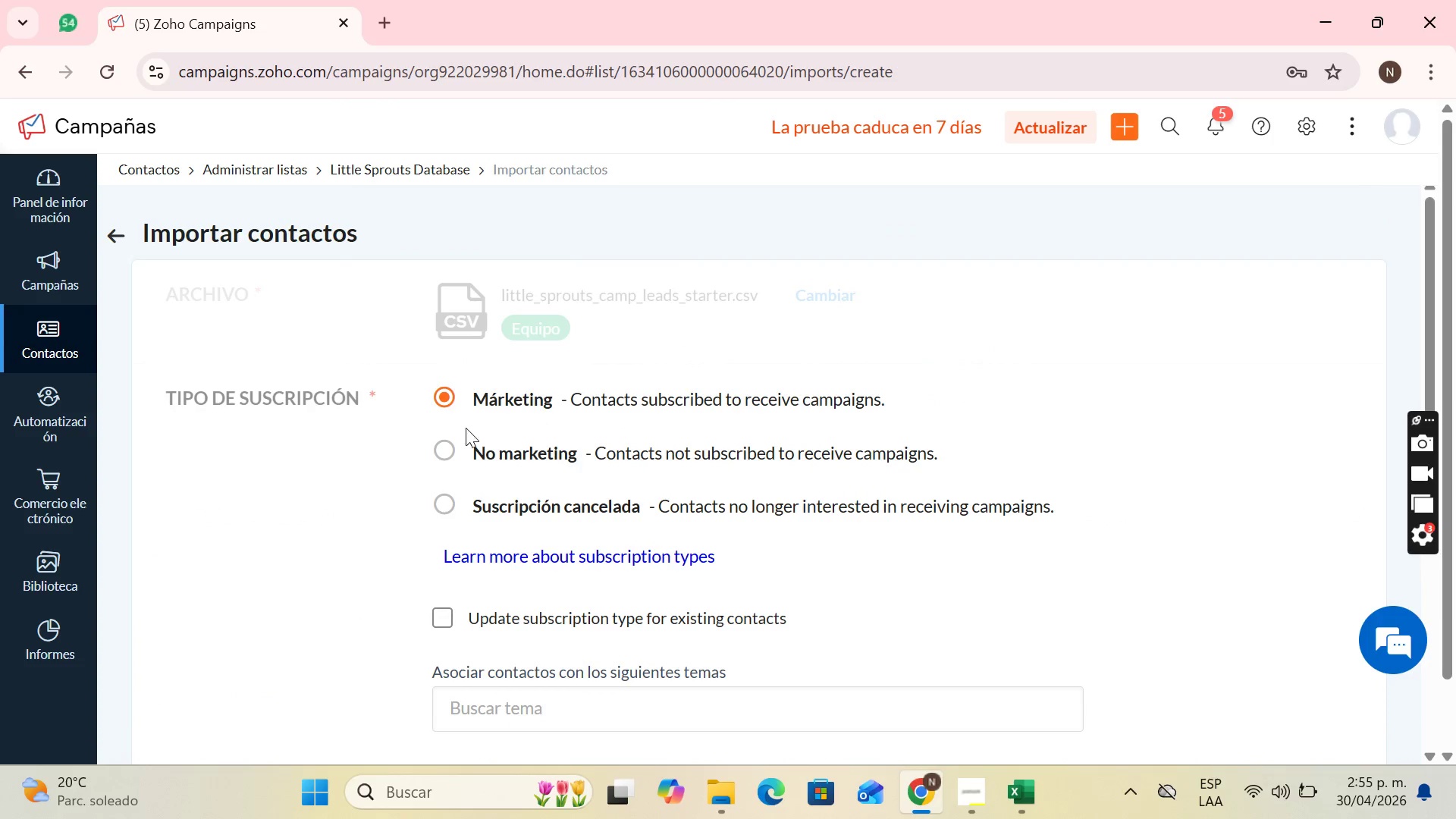 
scroll: coordinate [682, 535], scroll_direction: down, amount: 1.0
 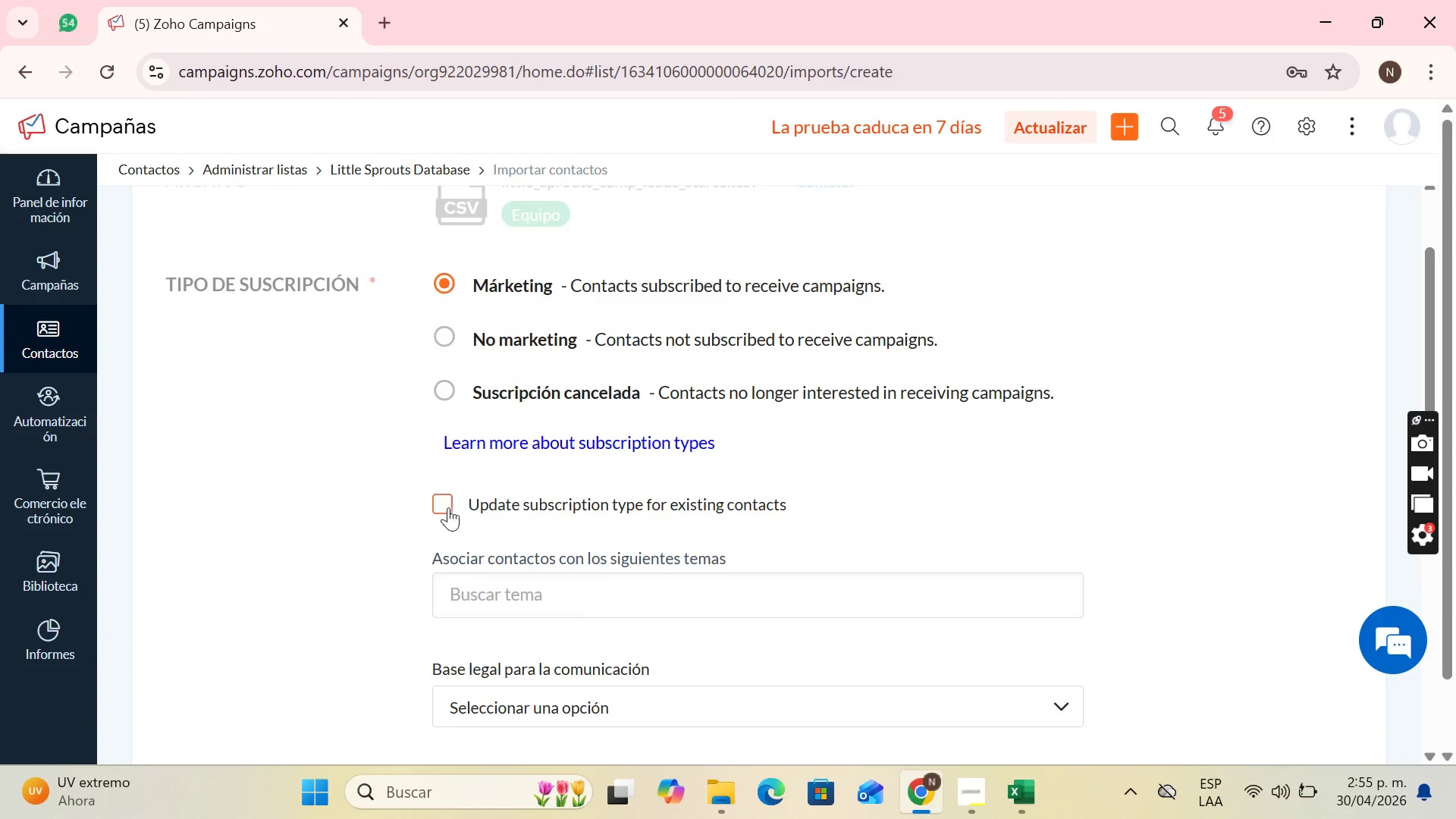 
left_click([445, 507])
 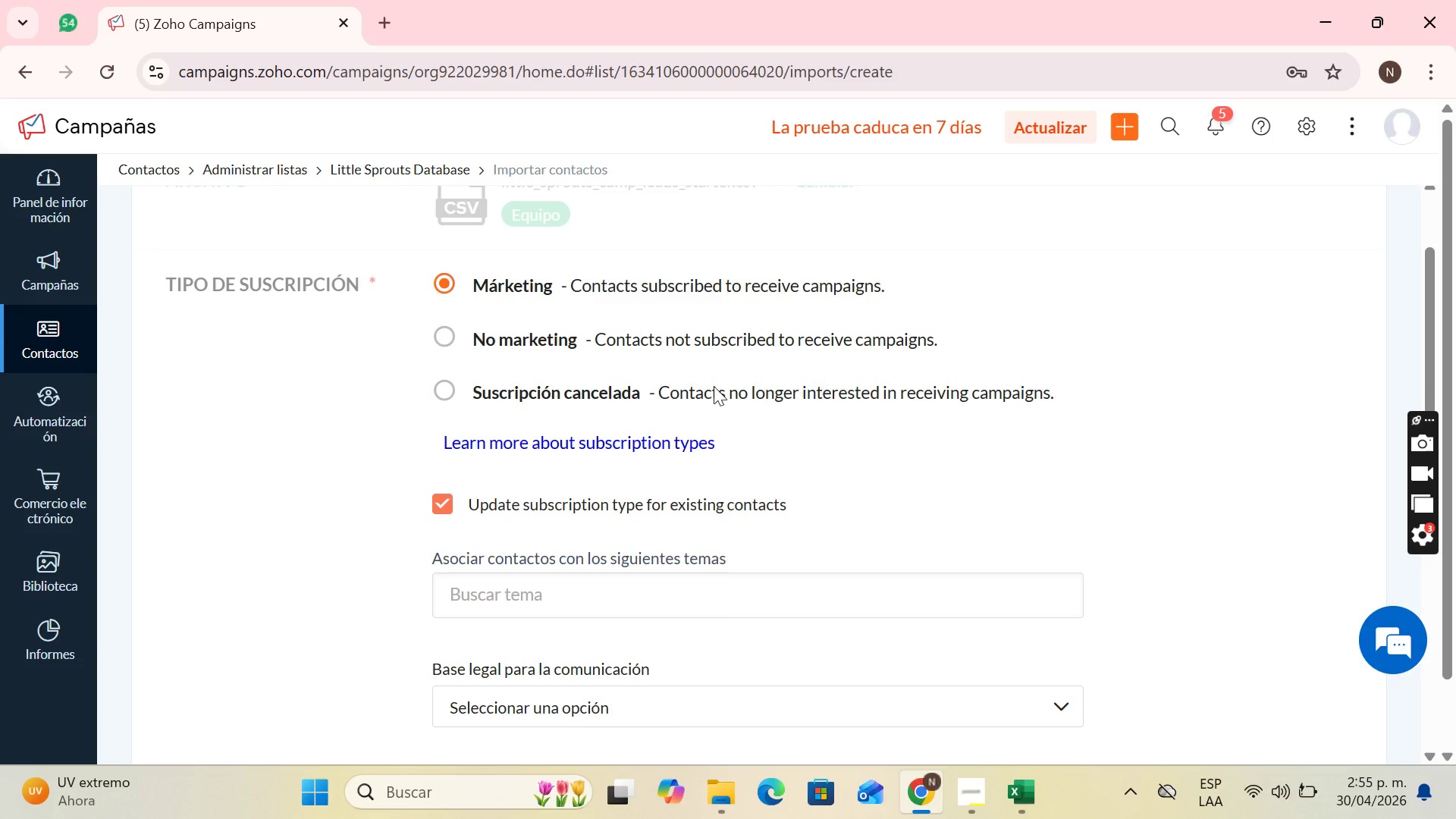 
scroll: coordinate [714, 421], scroll_direction: none, amount: 0.0
 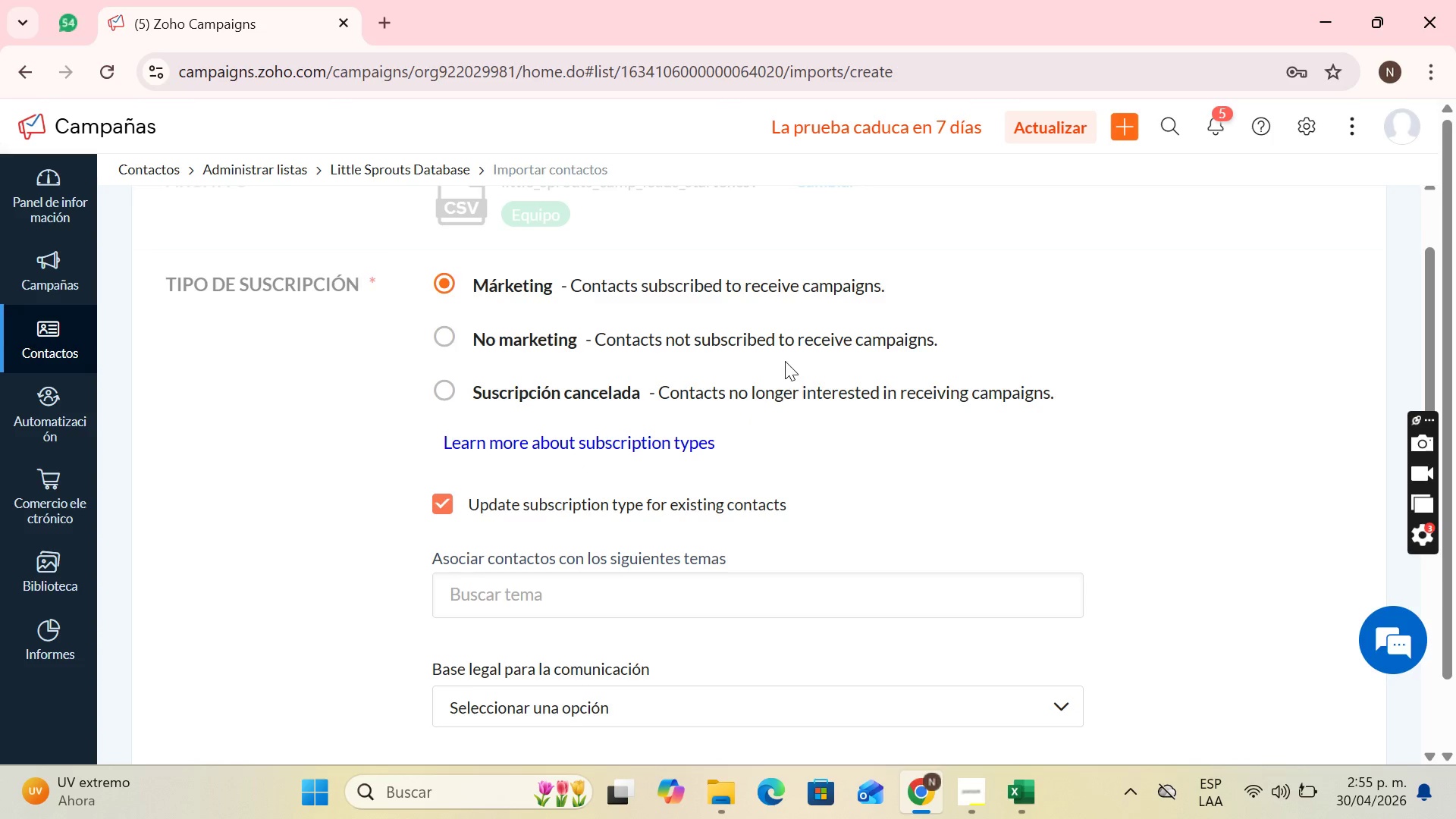 
scroll: coordinate [781, 364], scroll_direction: down, amount: 1.0
 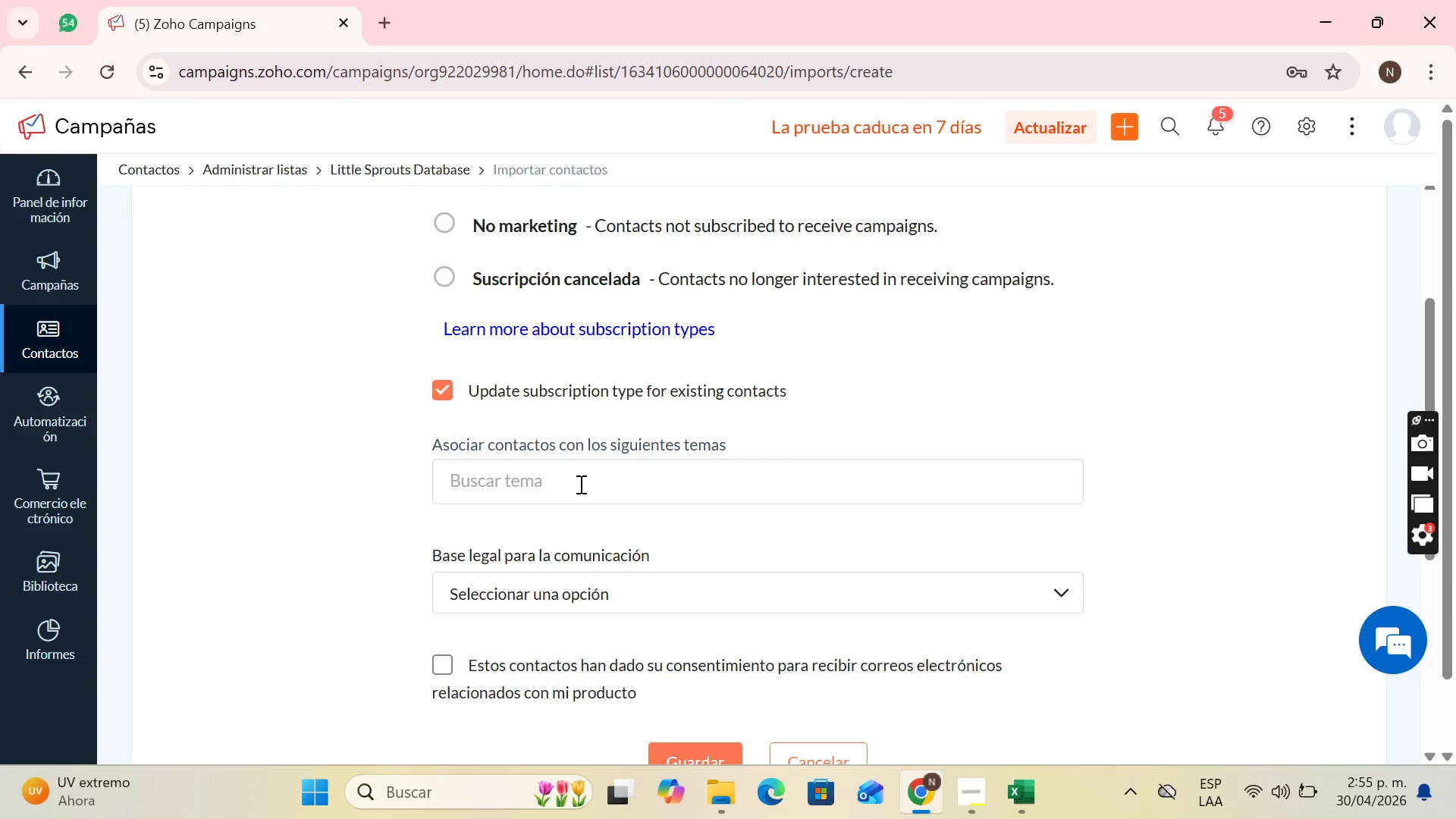 
left_click([579, 482])
 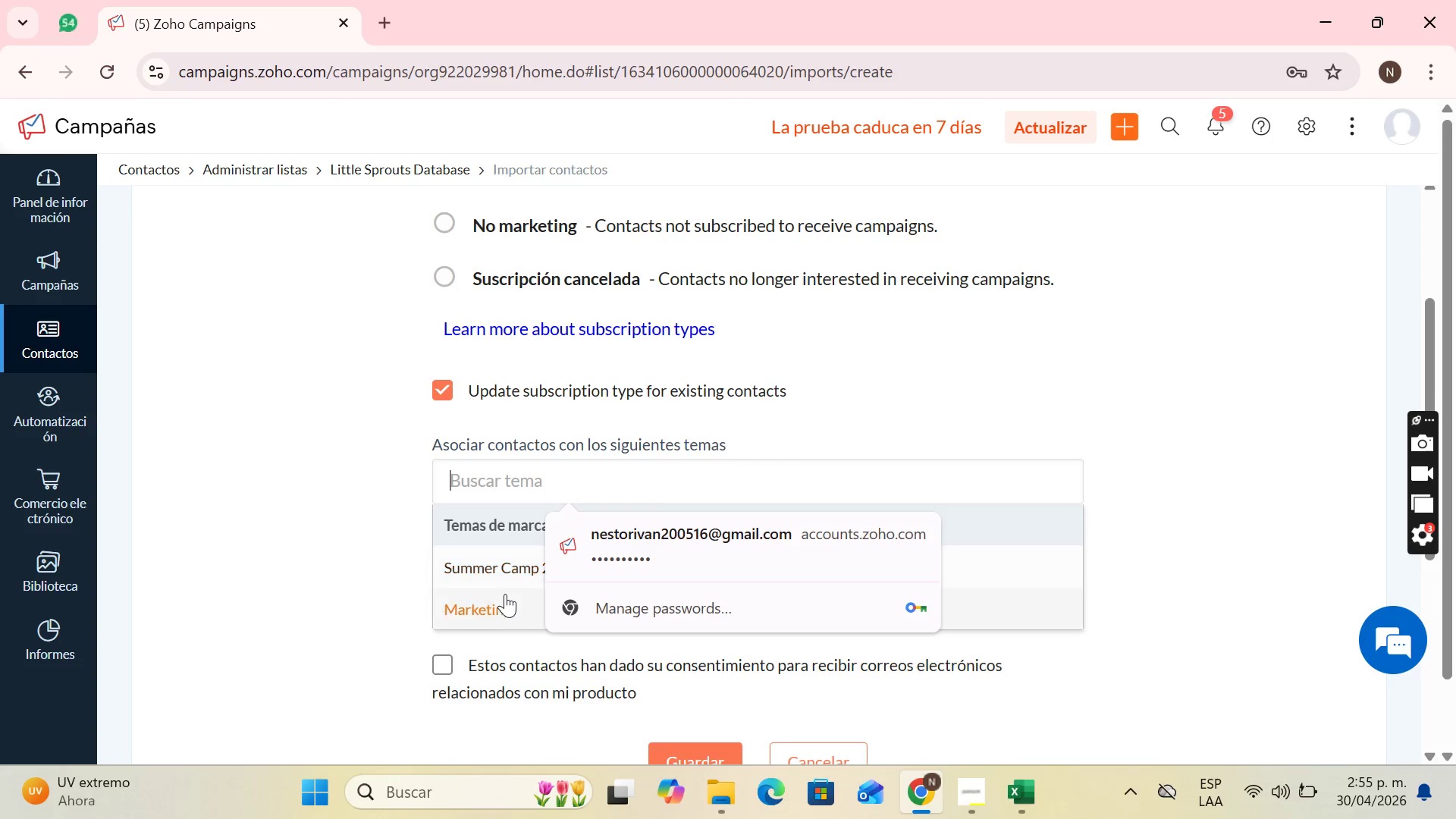 
left_click([499, 579])
 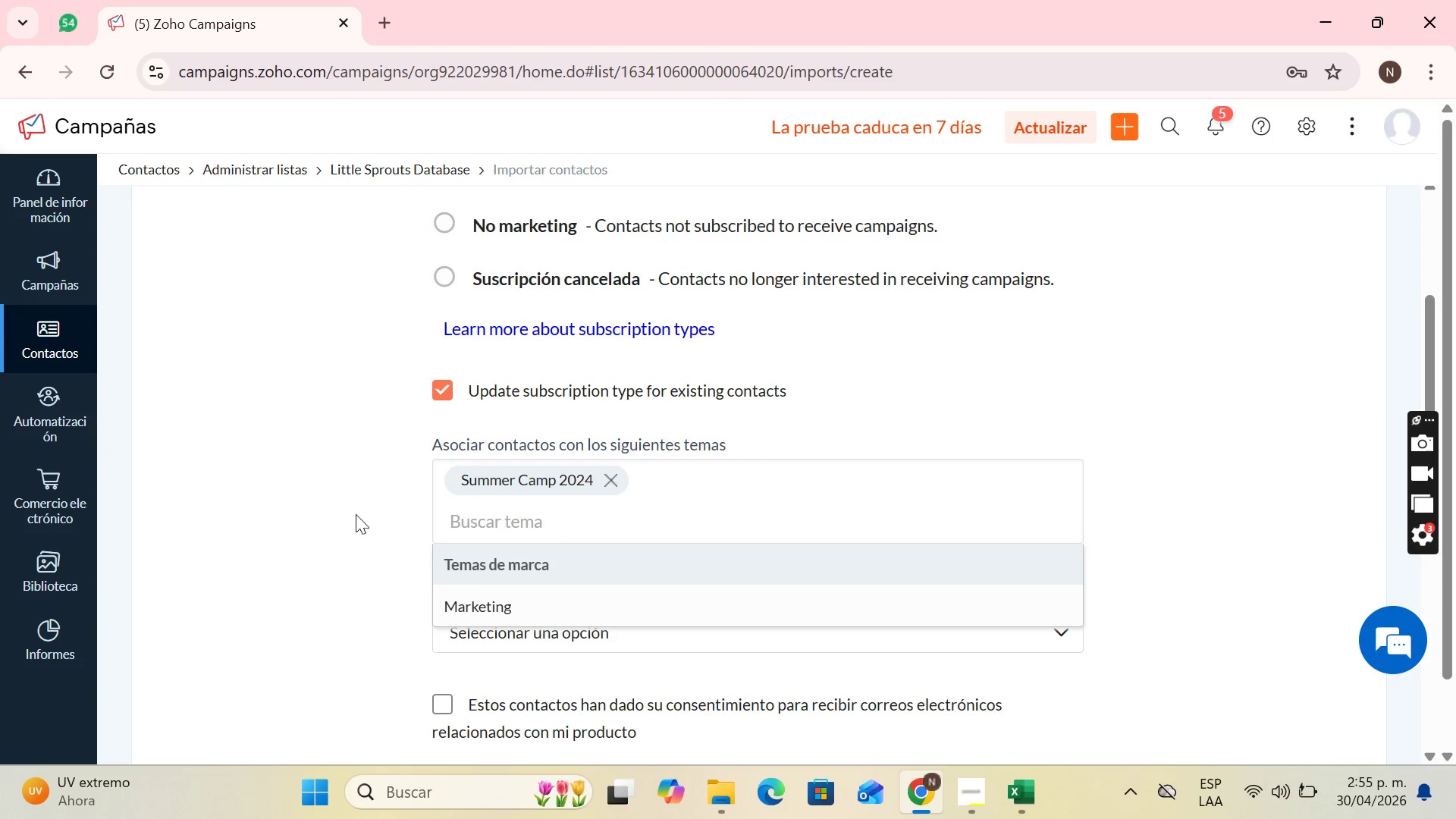 
left_click([354, 515])
 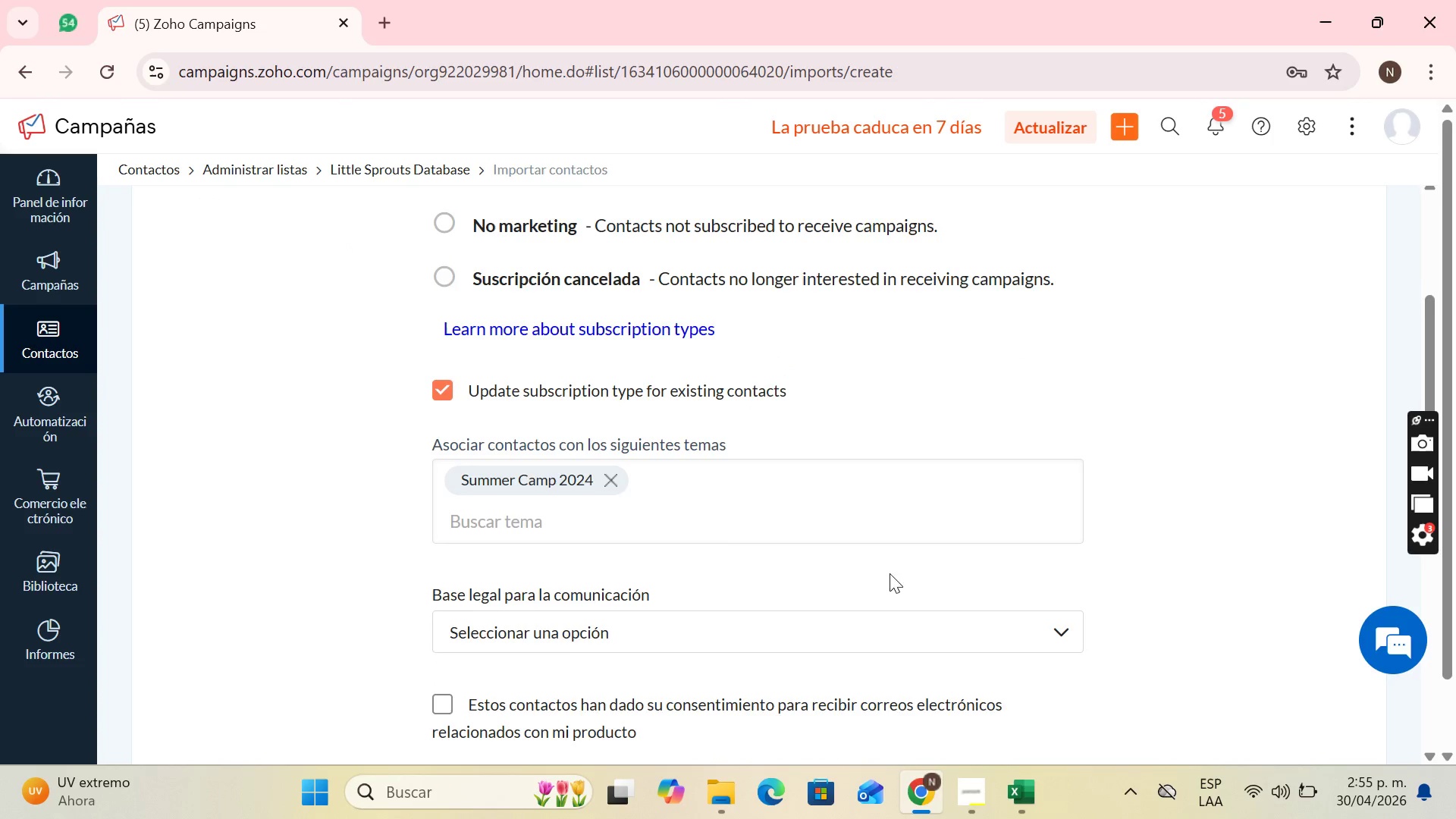 
scroll: coordinate [843, 563], scroll_direction: down, amount: 1.0
 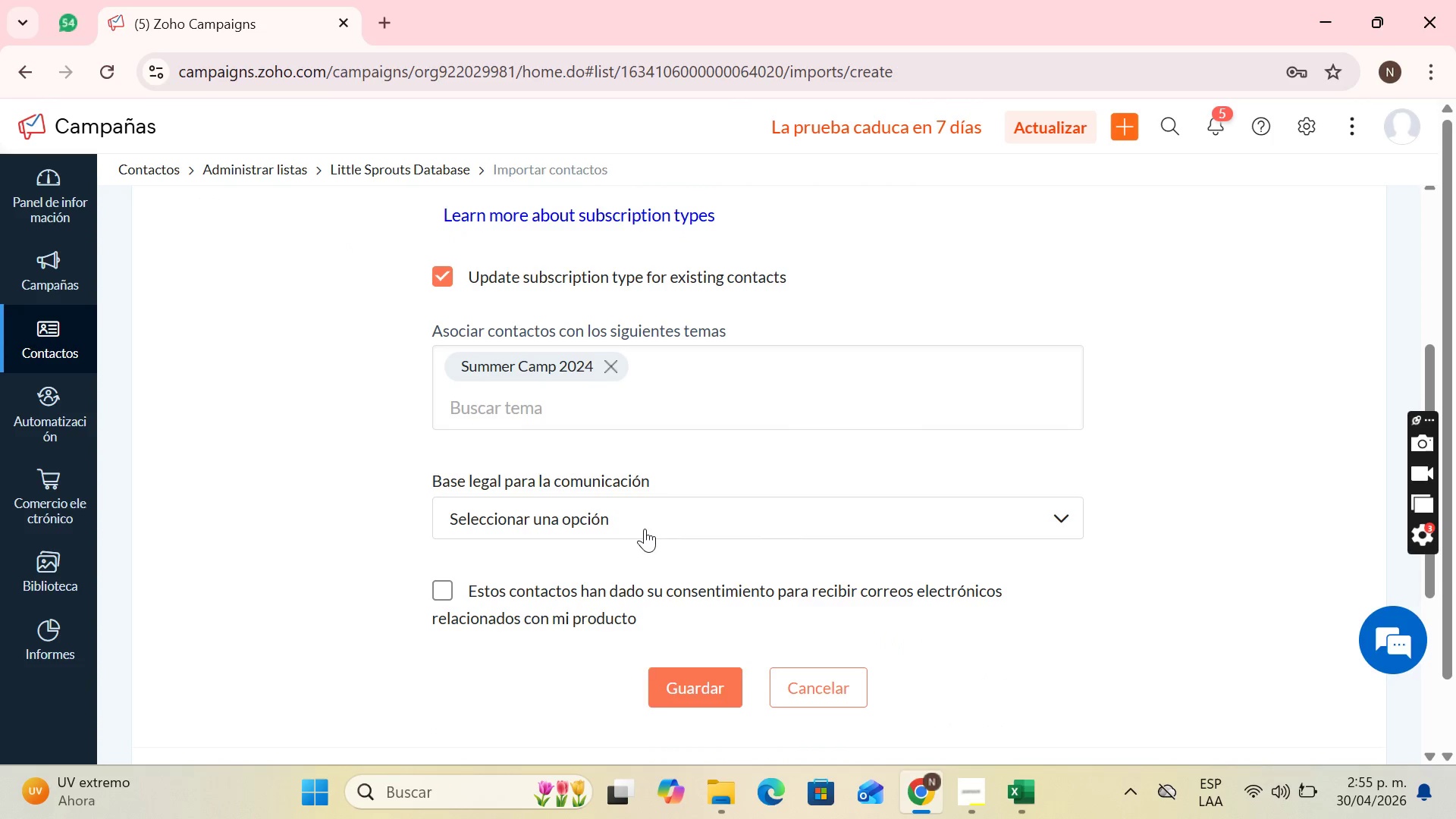 
left_click([645, 529])
 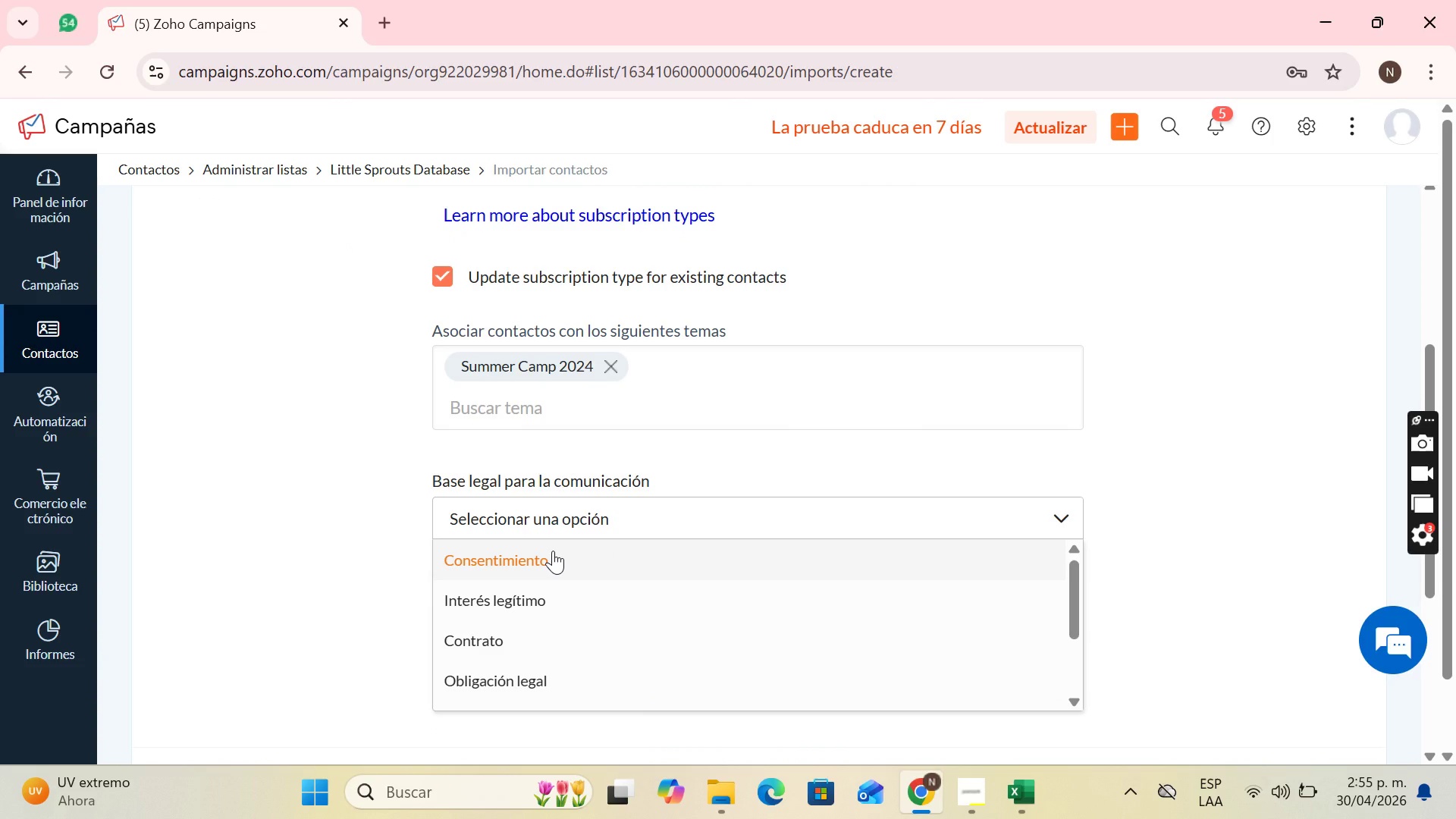 
wait(8.94)
 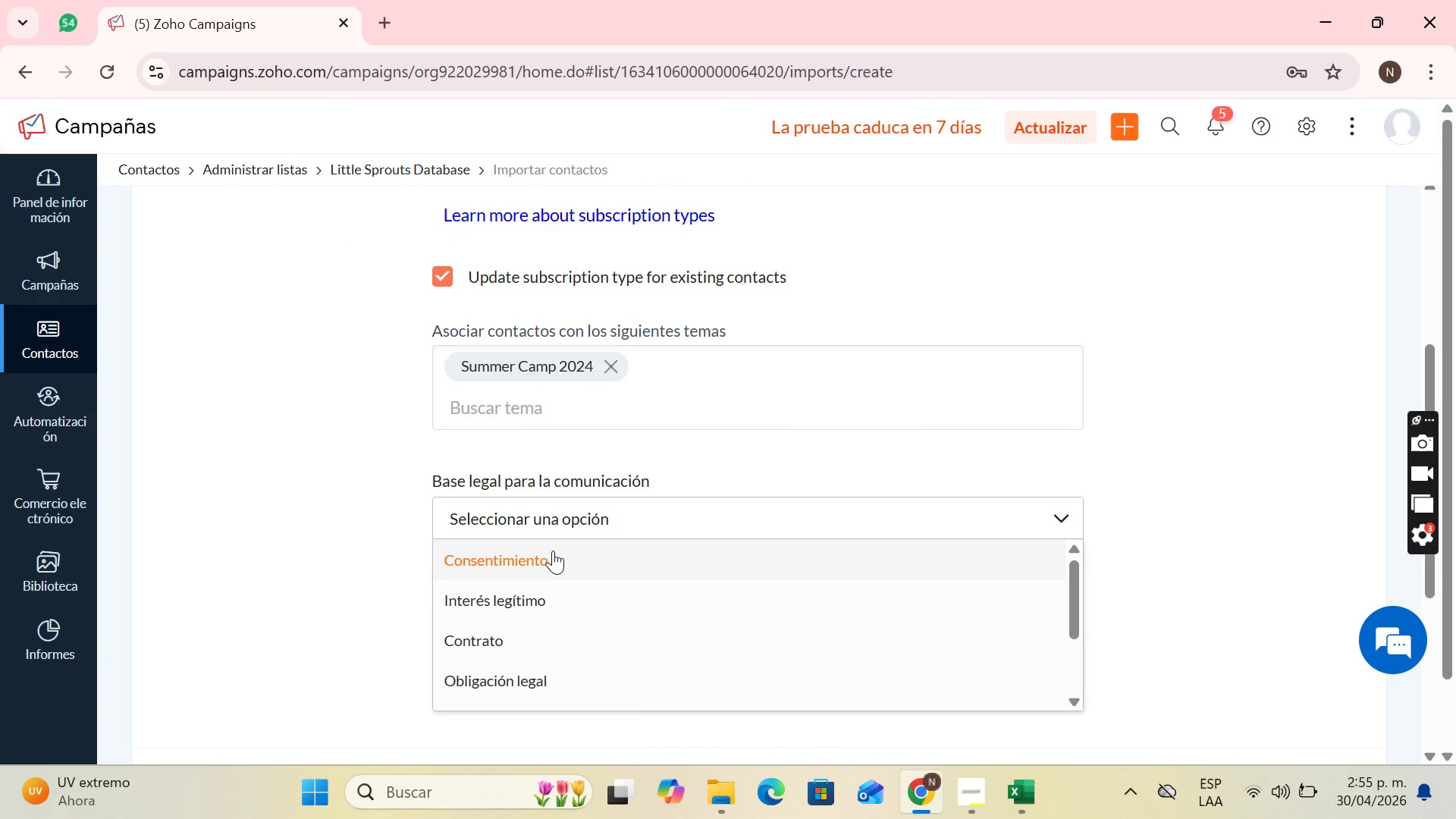 
left_click([977, 793])